 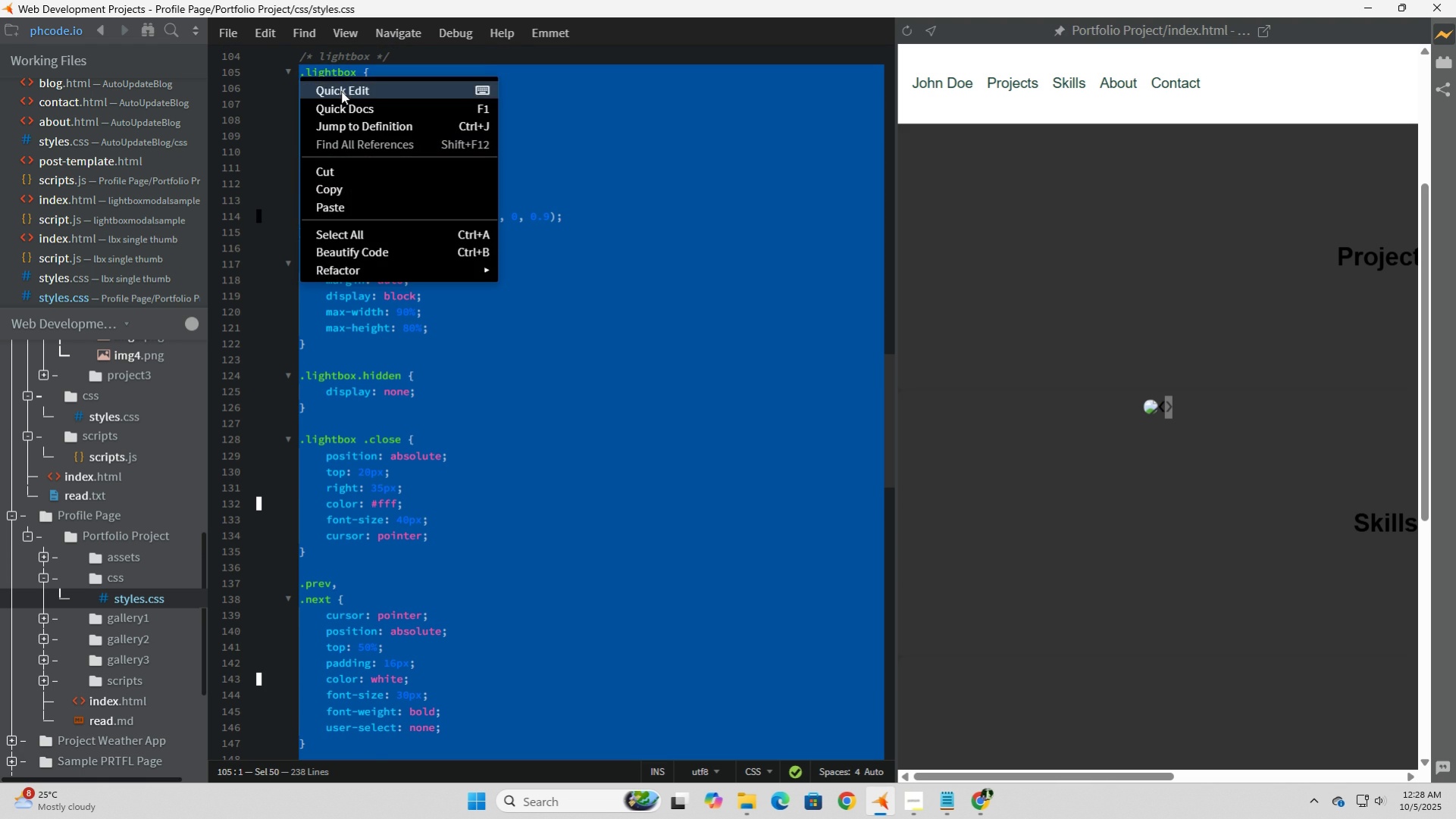 
left_click([362, 192])
 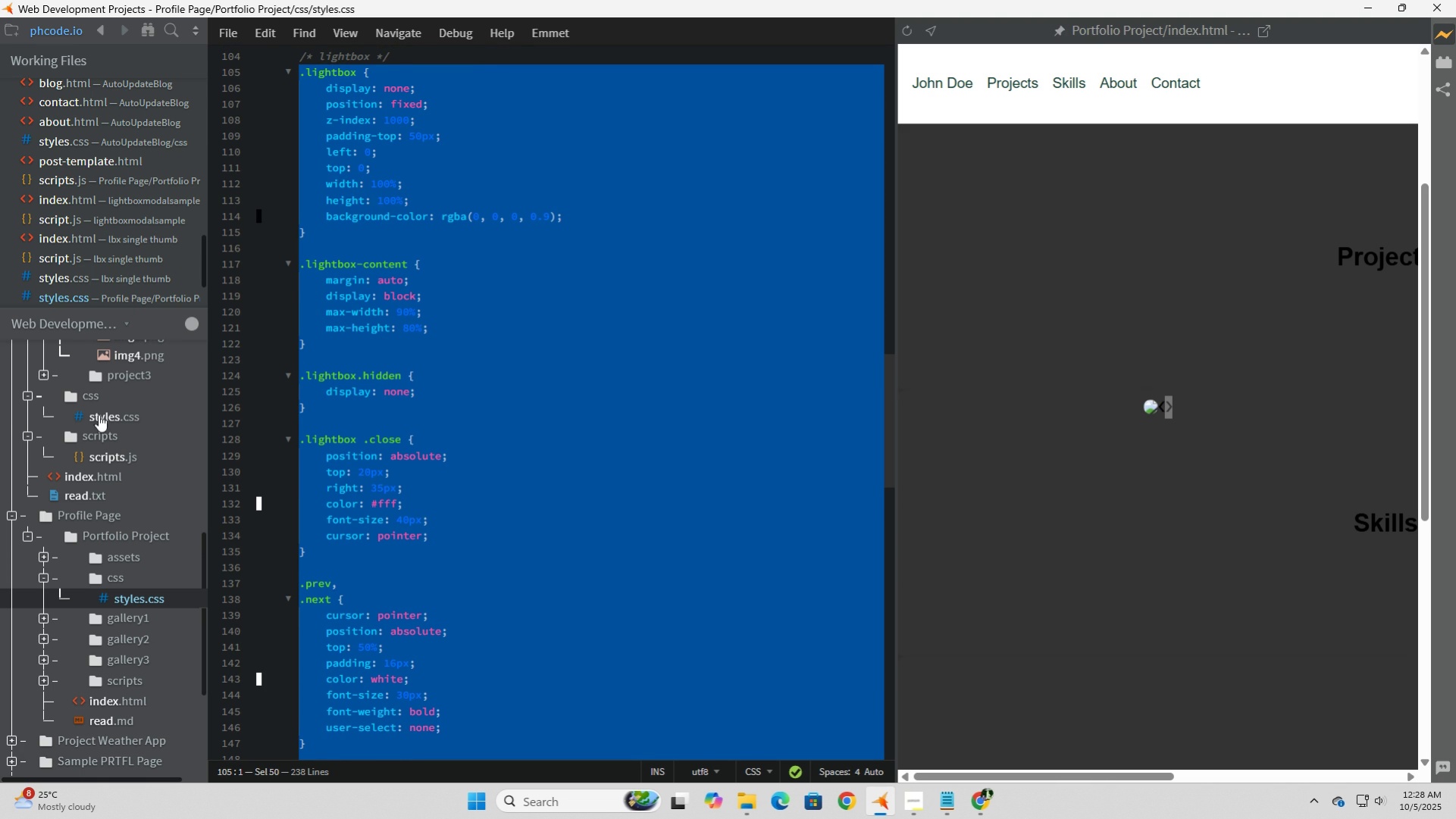 
left_click([99, 411])
 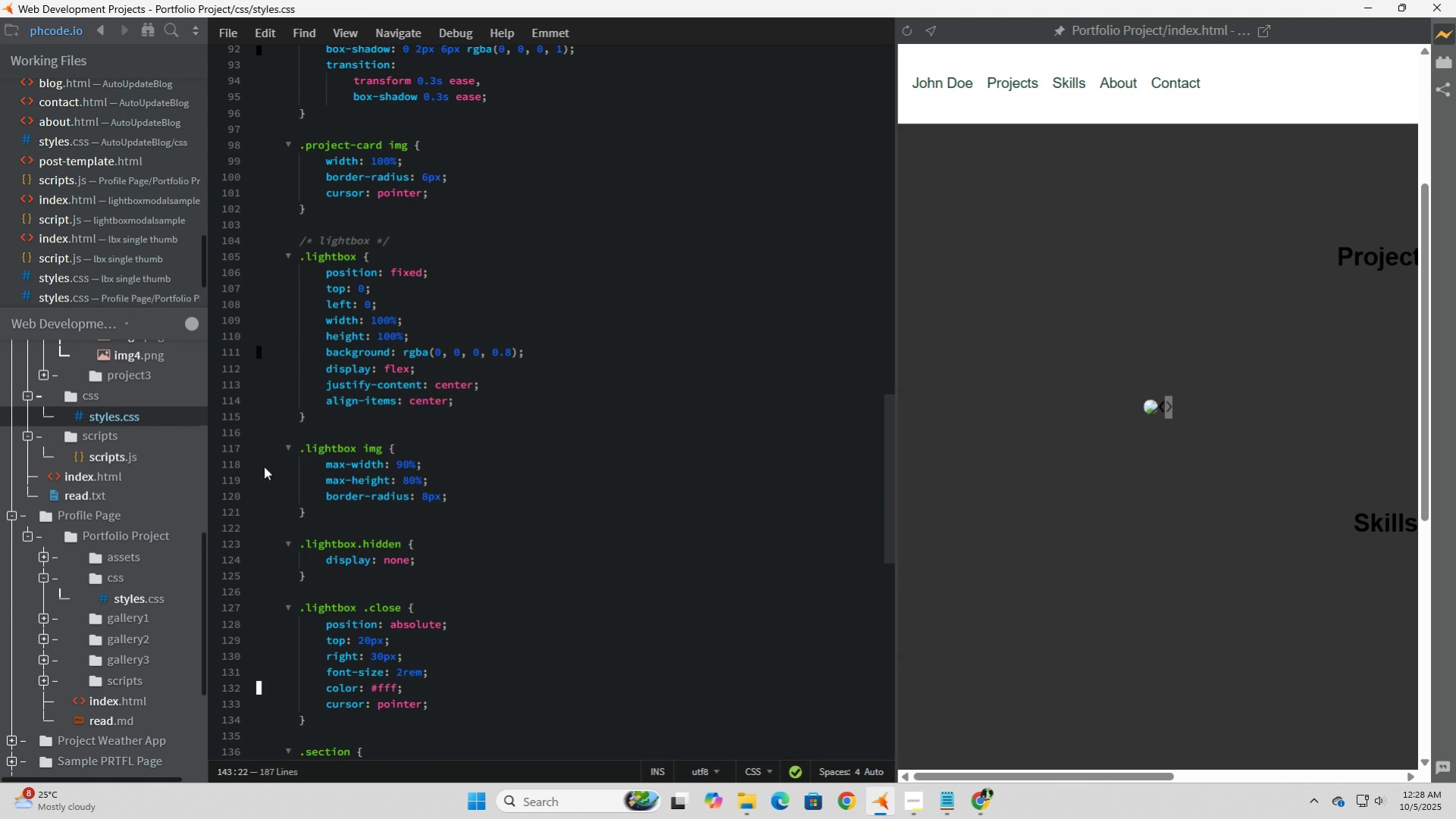 
scroll: coordinate [323, 515], scroll_direction: down, amount: 3.0
 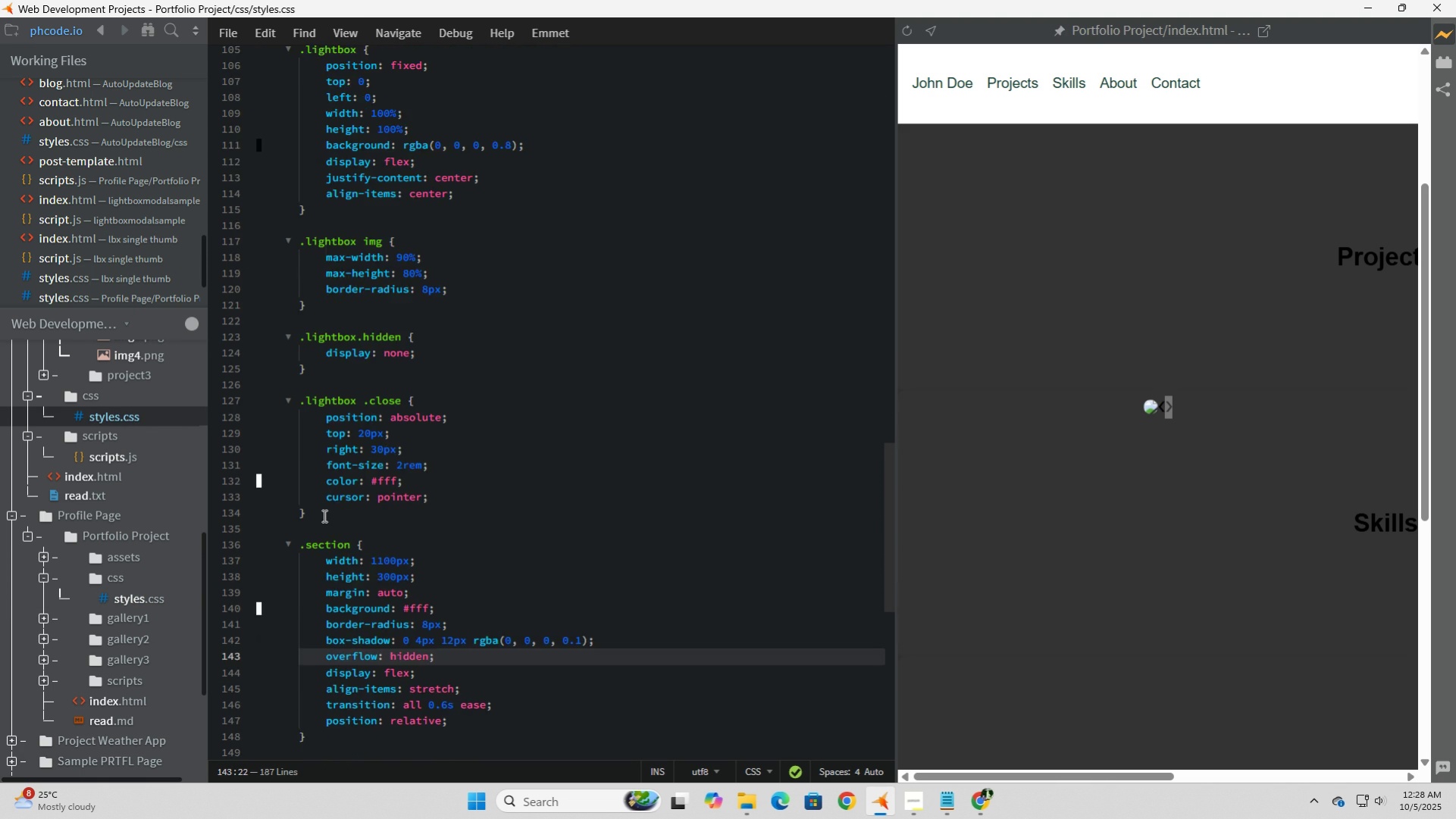 
scroll: coordinate [323, 515], scroll_direction: up, amount: 1.0